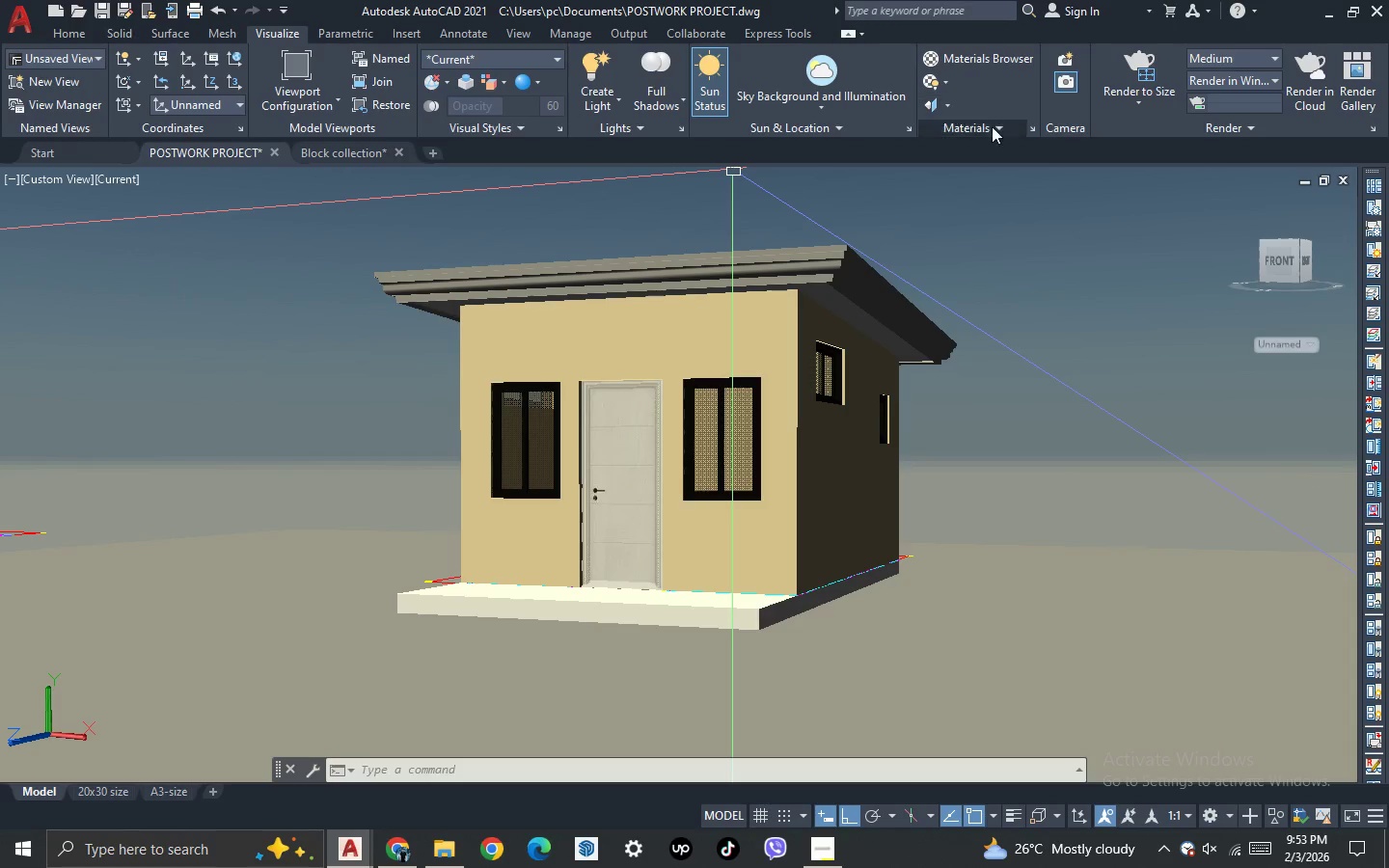 
wait(6.64)
 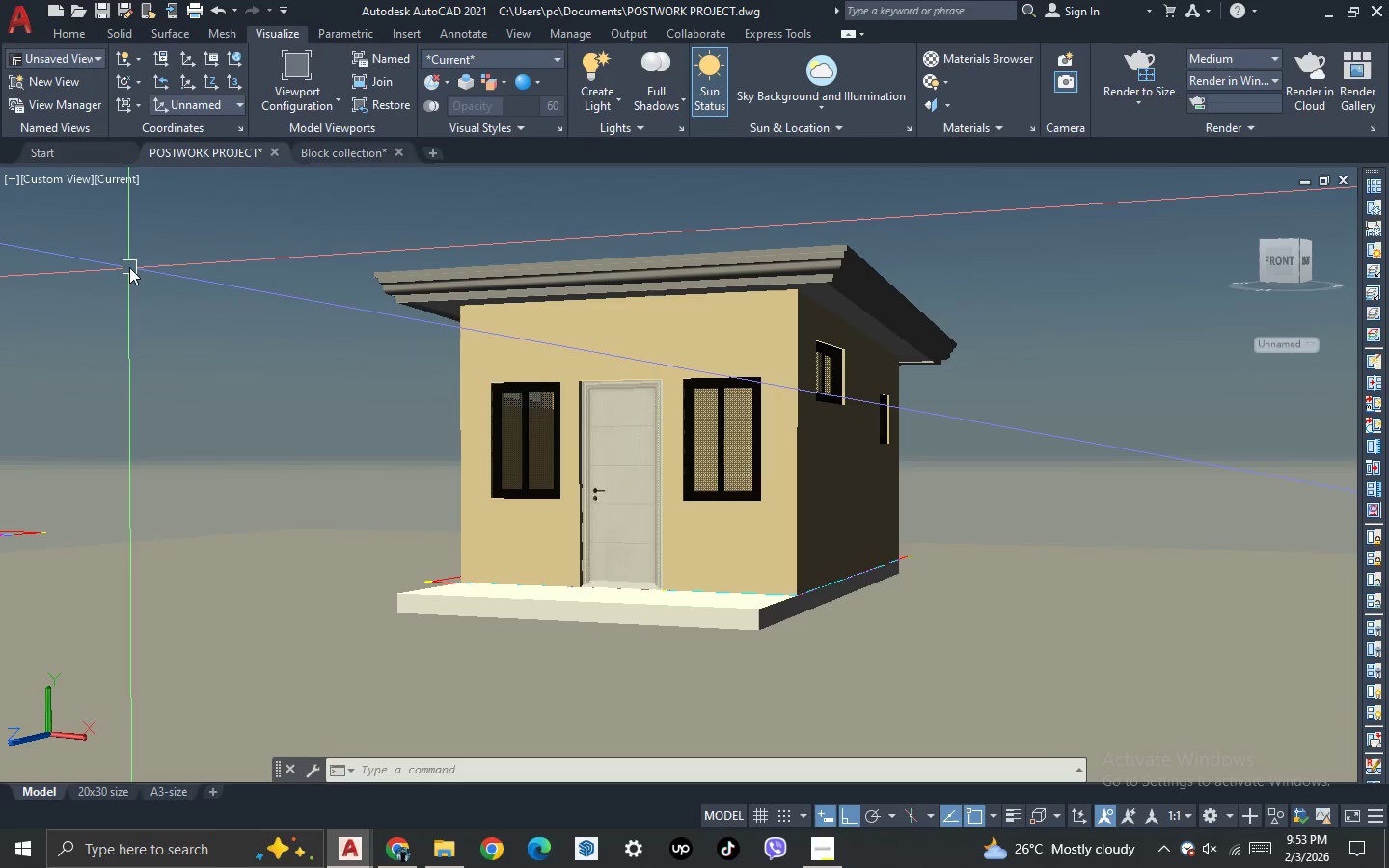 
left_click([1148, 110])
 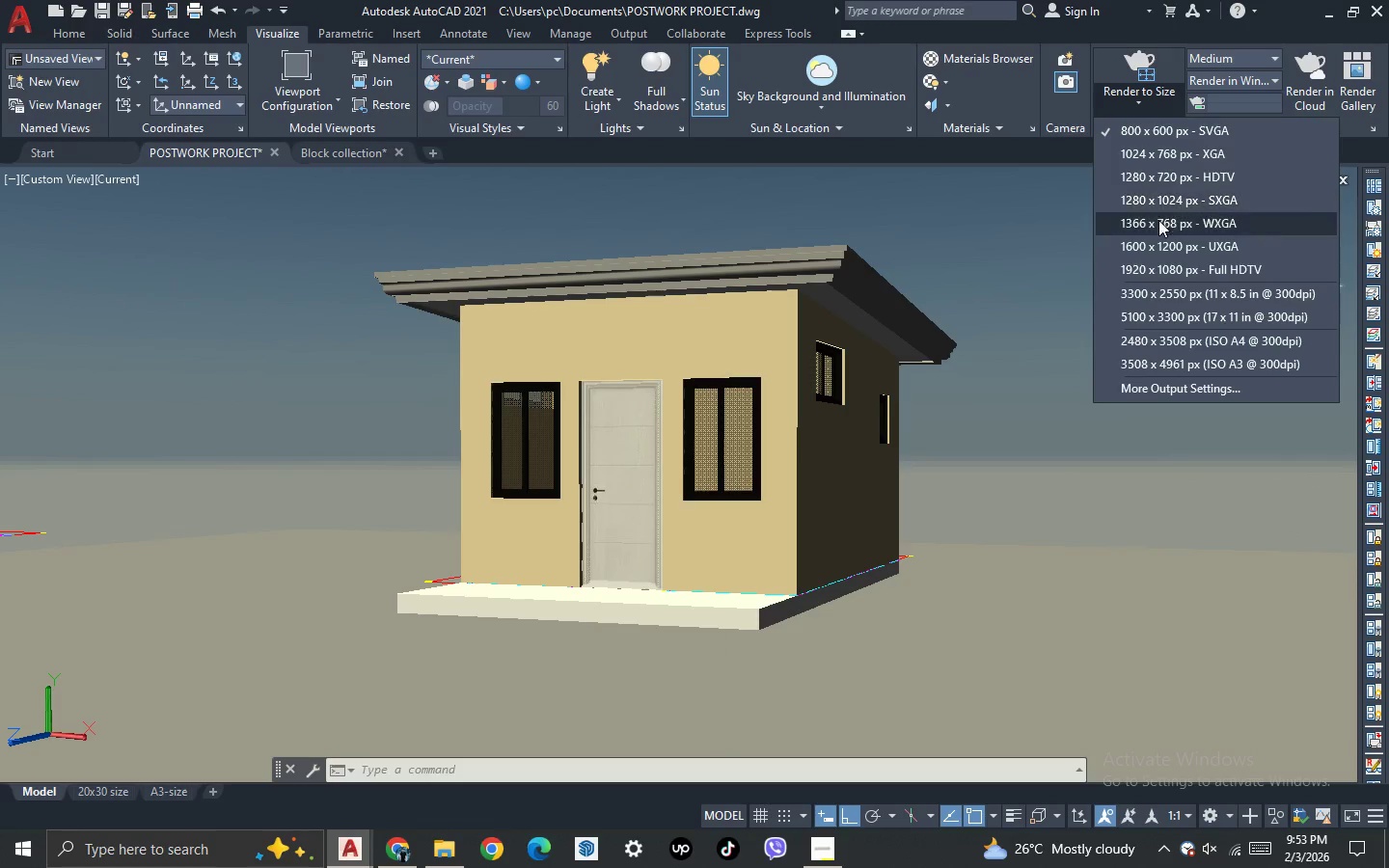 
left_click([1149, 268])
 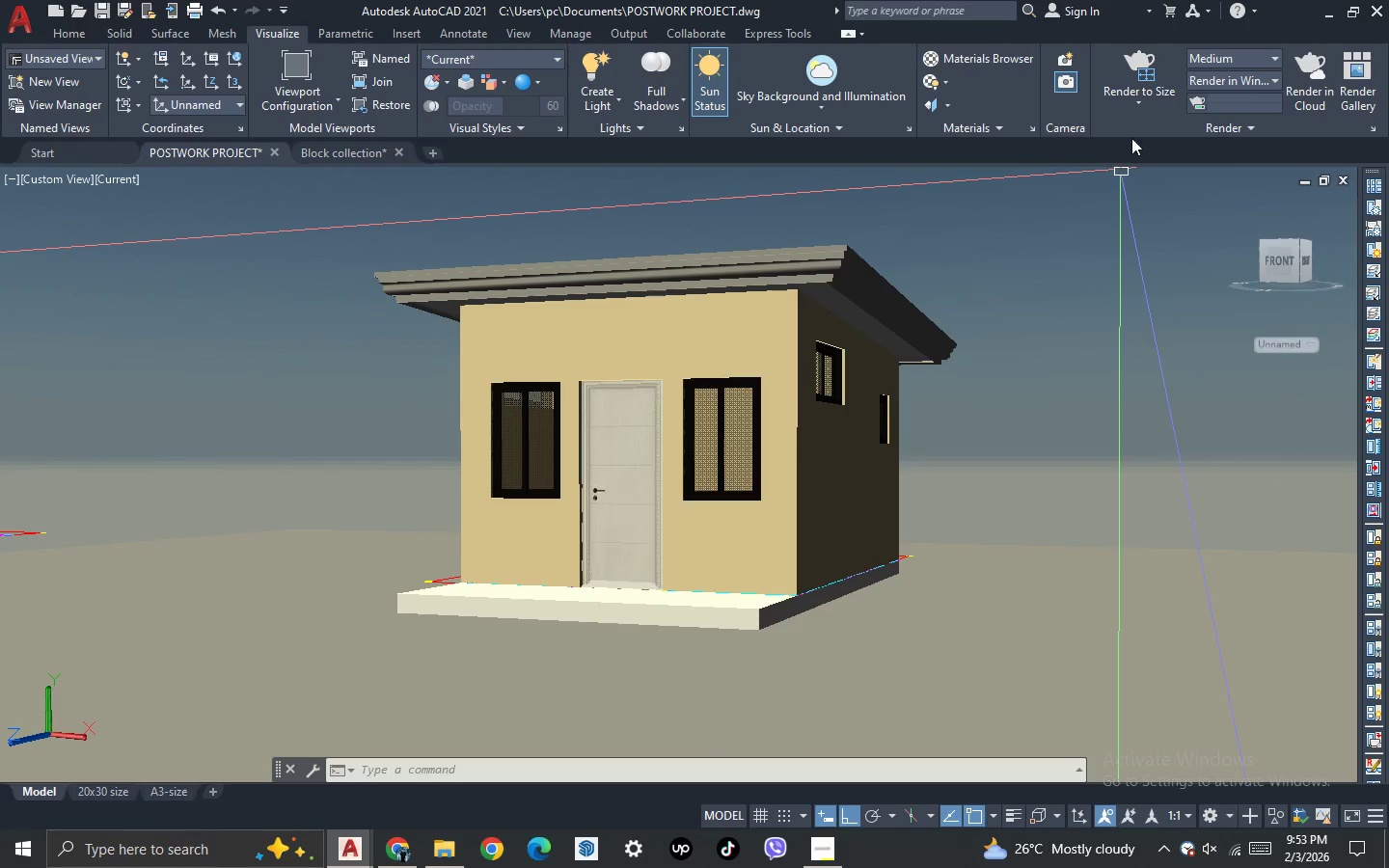 
left_click([1137, 97])
 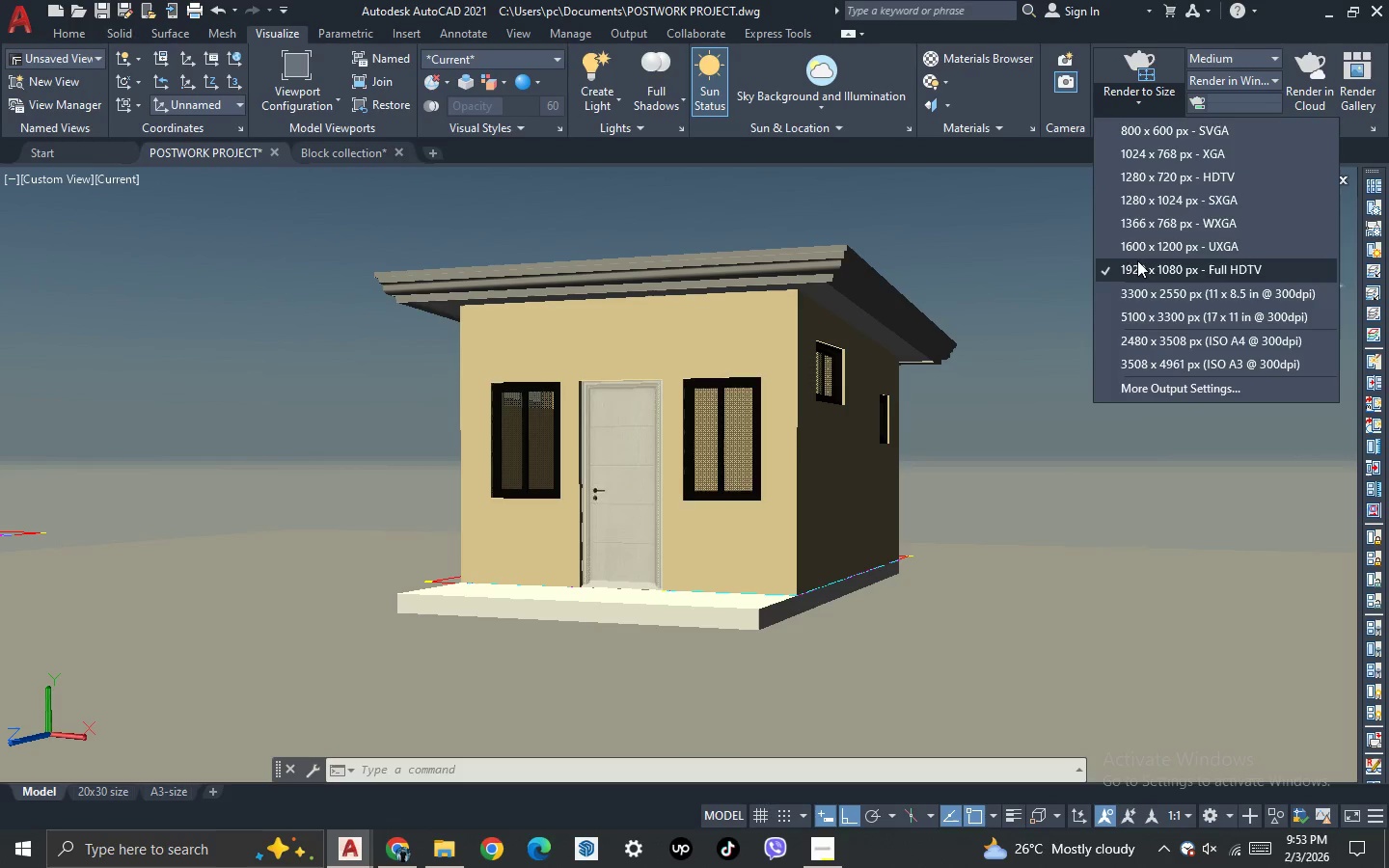 
left_click([1144, 265])
 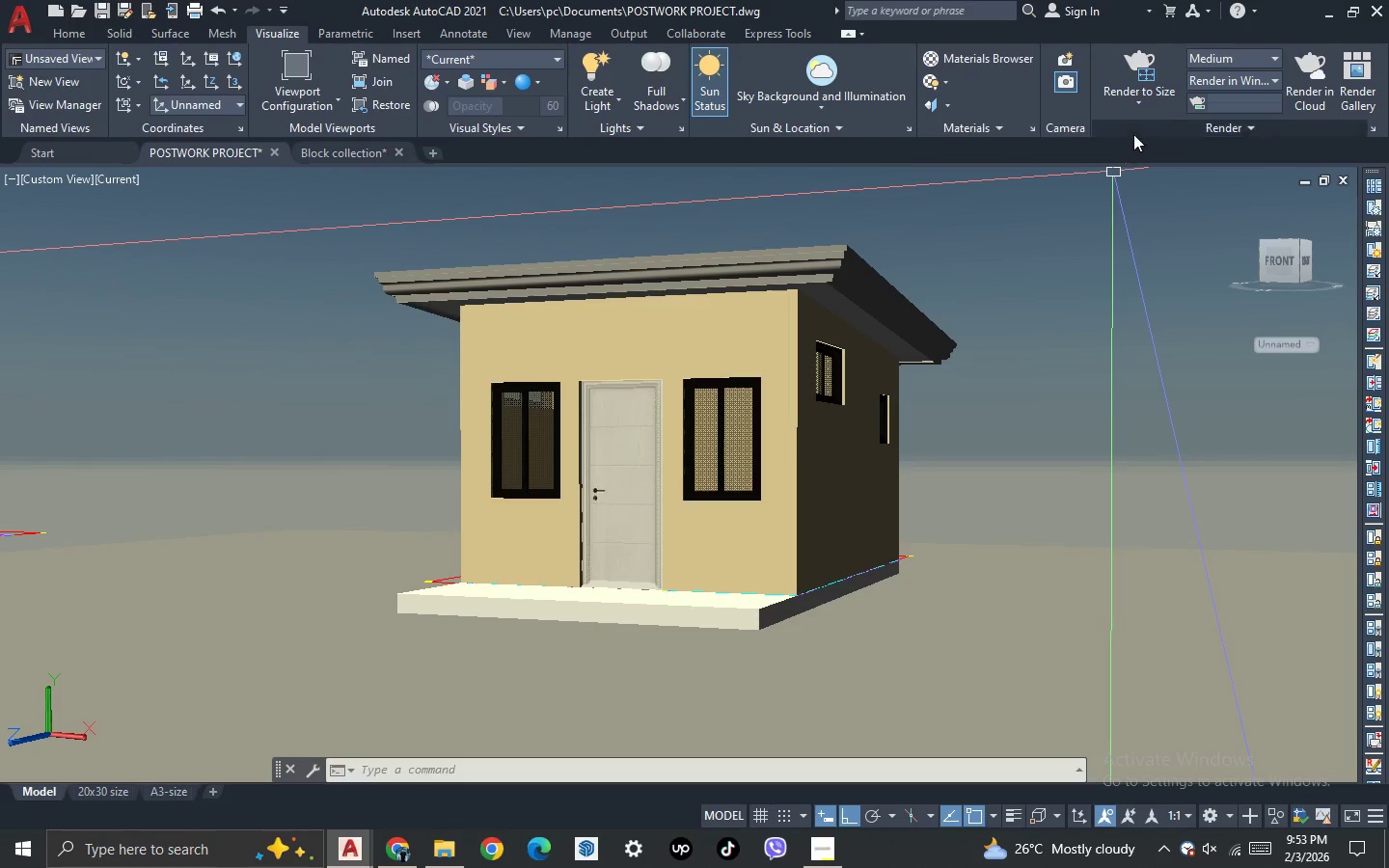 
mouse_move([1150, 136])
 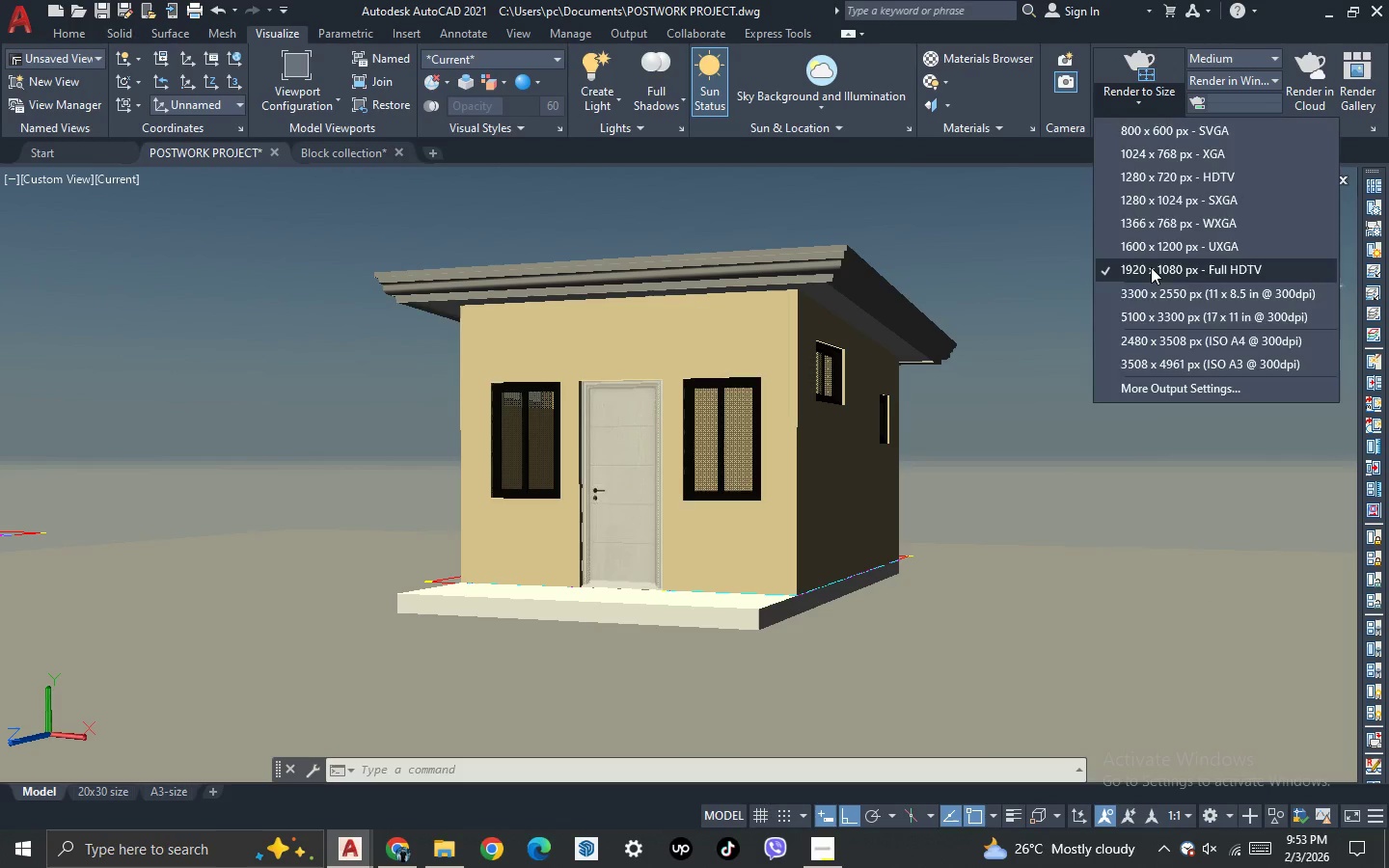 
left_click([1151, 267])
 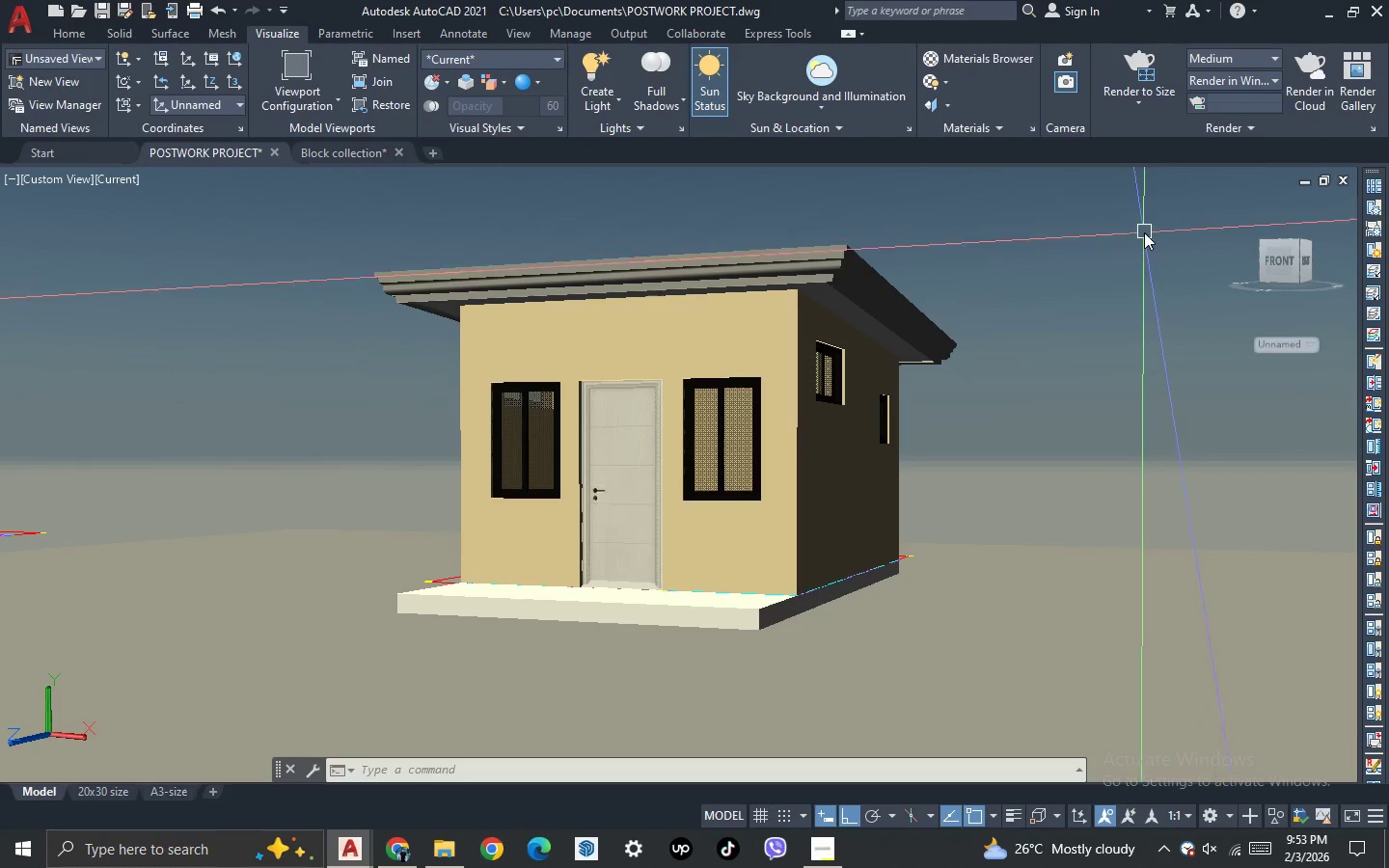 
type(RR)
key(NumpadEnter)
 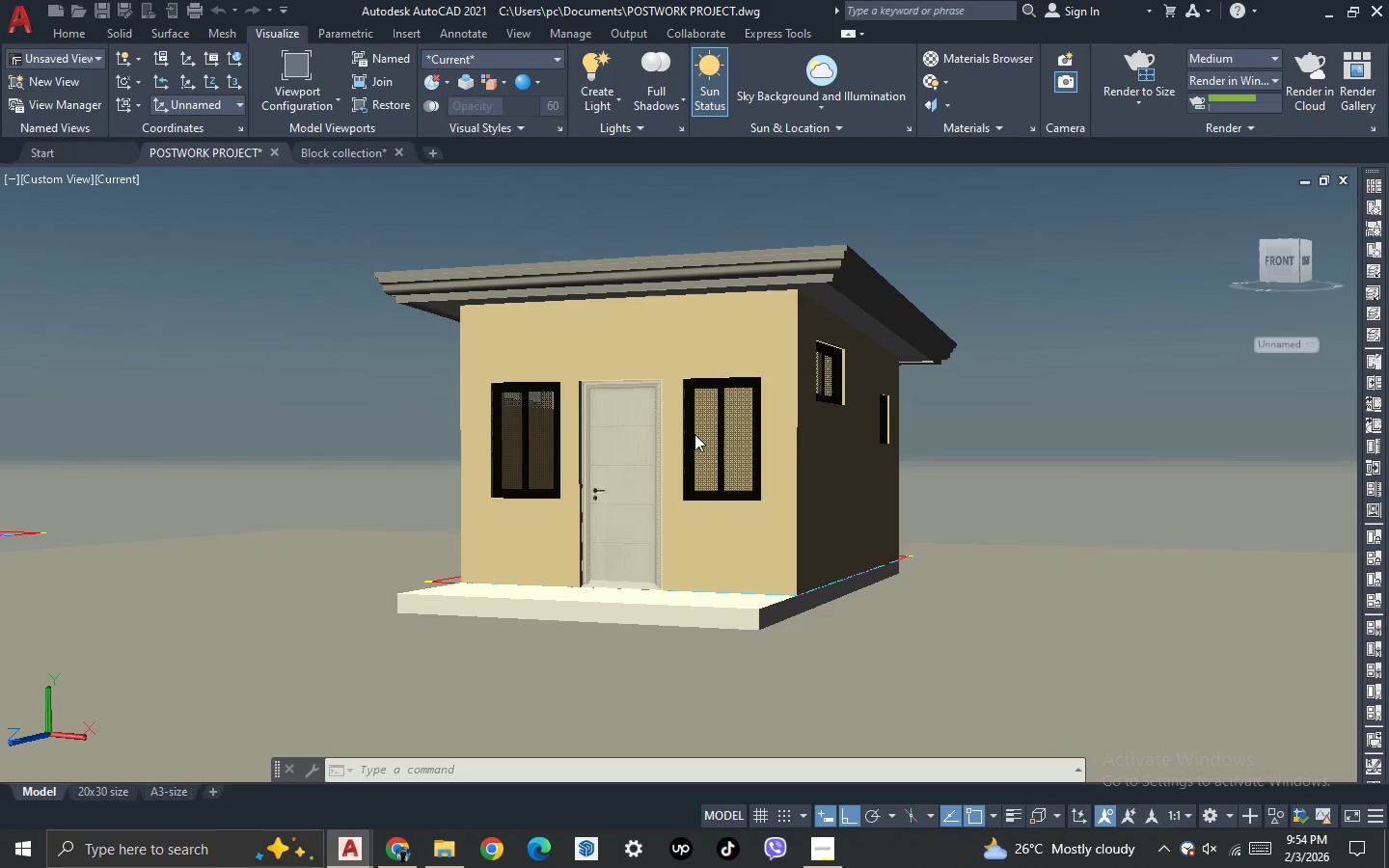 
wait(16.81)
 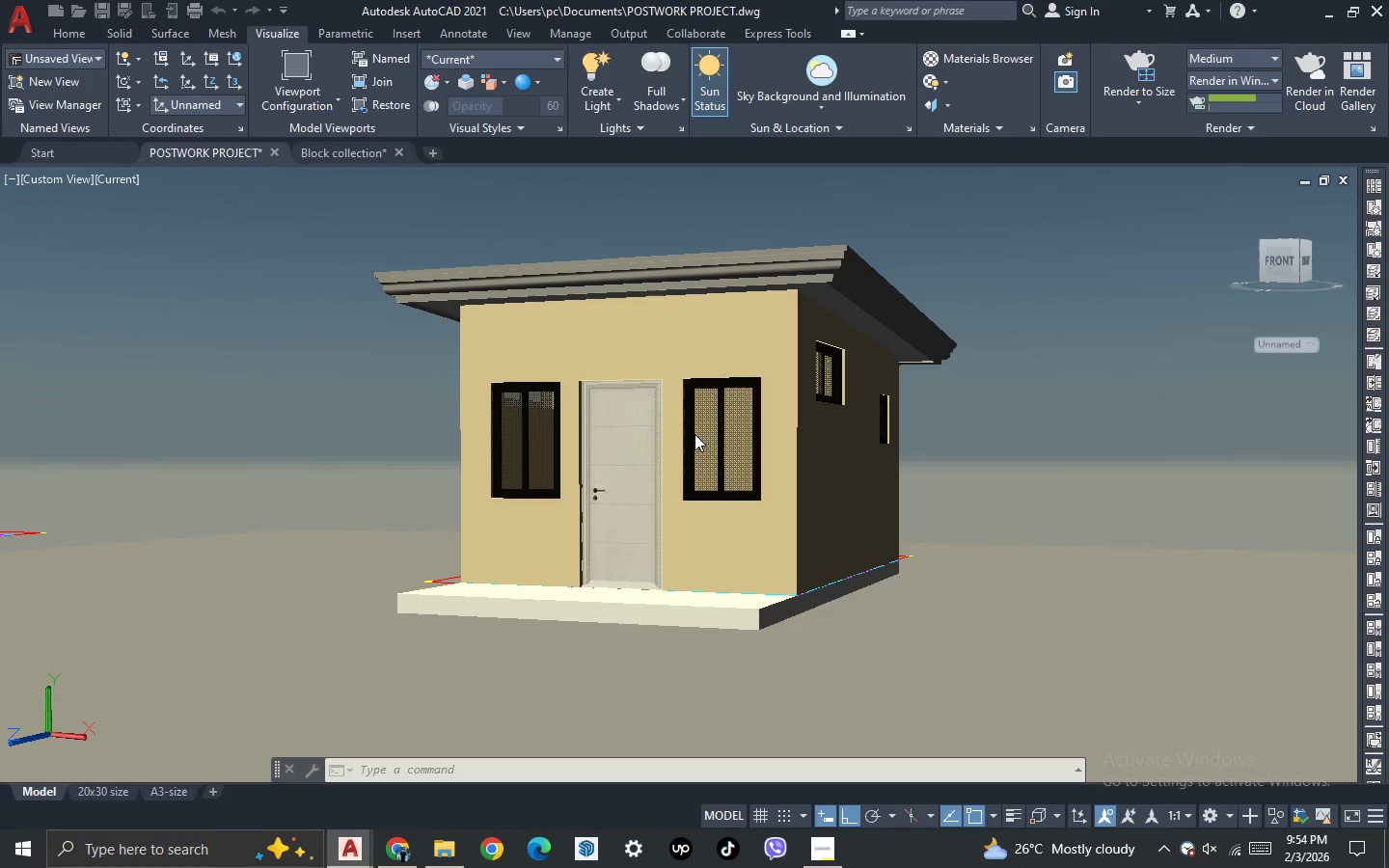 
left_click([533, 766])
 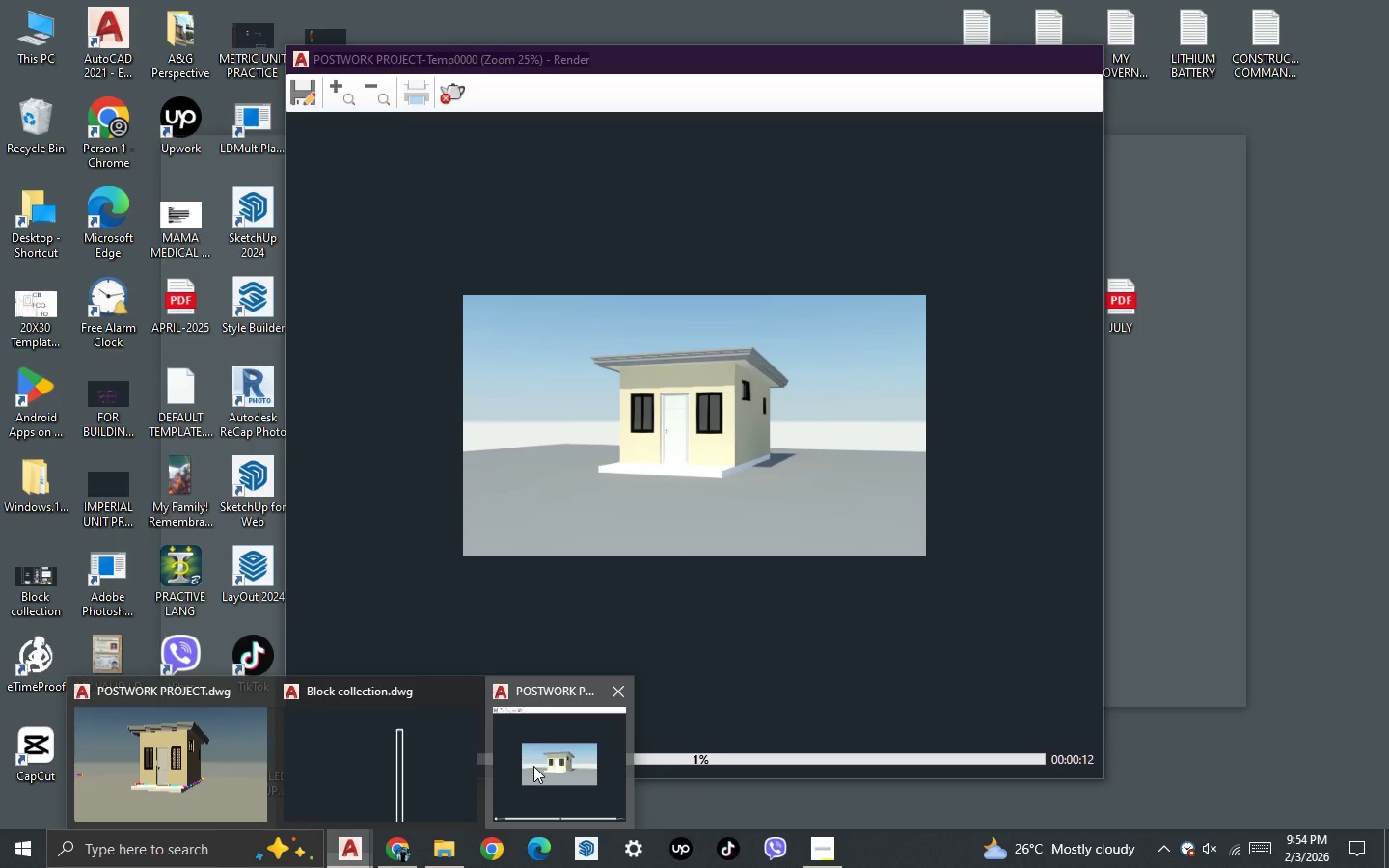 
scroll: coordinate [666, 465], scroll_direction: up, amount: 2.0
 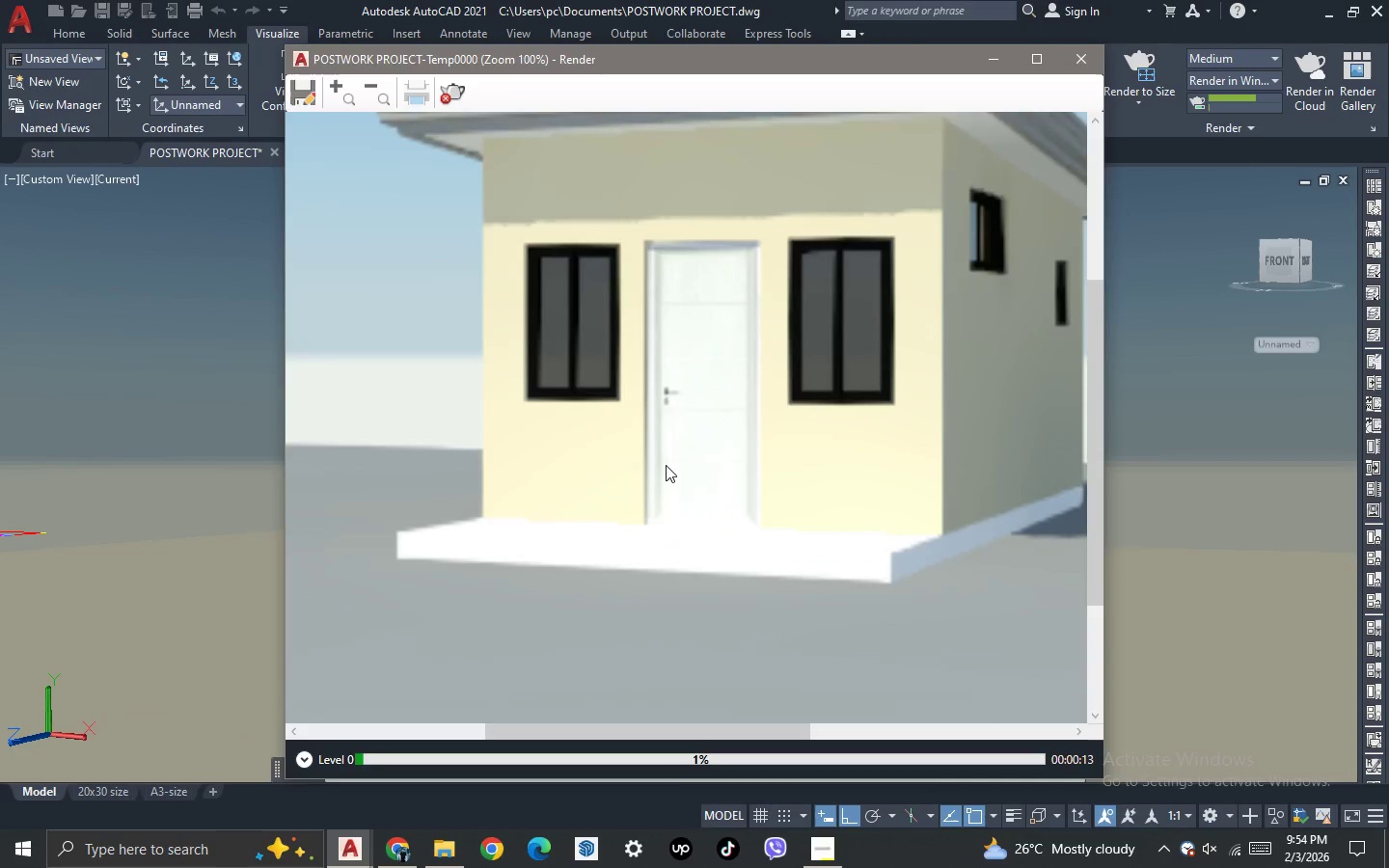 
scroll: coordinate [666, 465], scroll_direction: down, amount: 2.0
 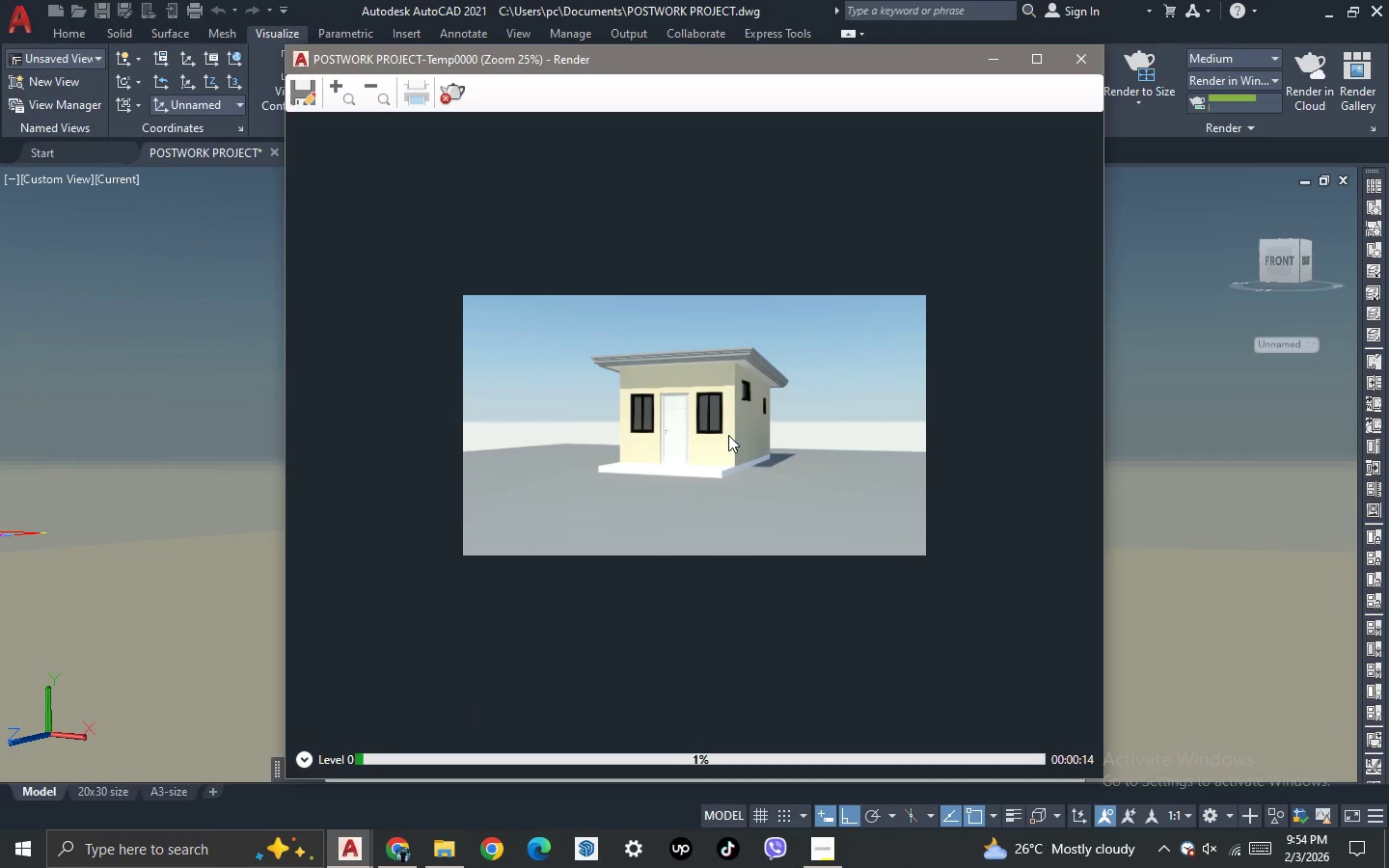 
scroll: coordinate [728, 435], scroll_direction: up, amount: 1.0
 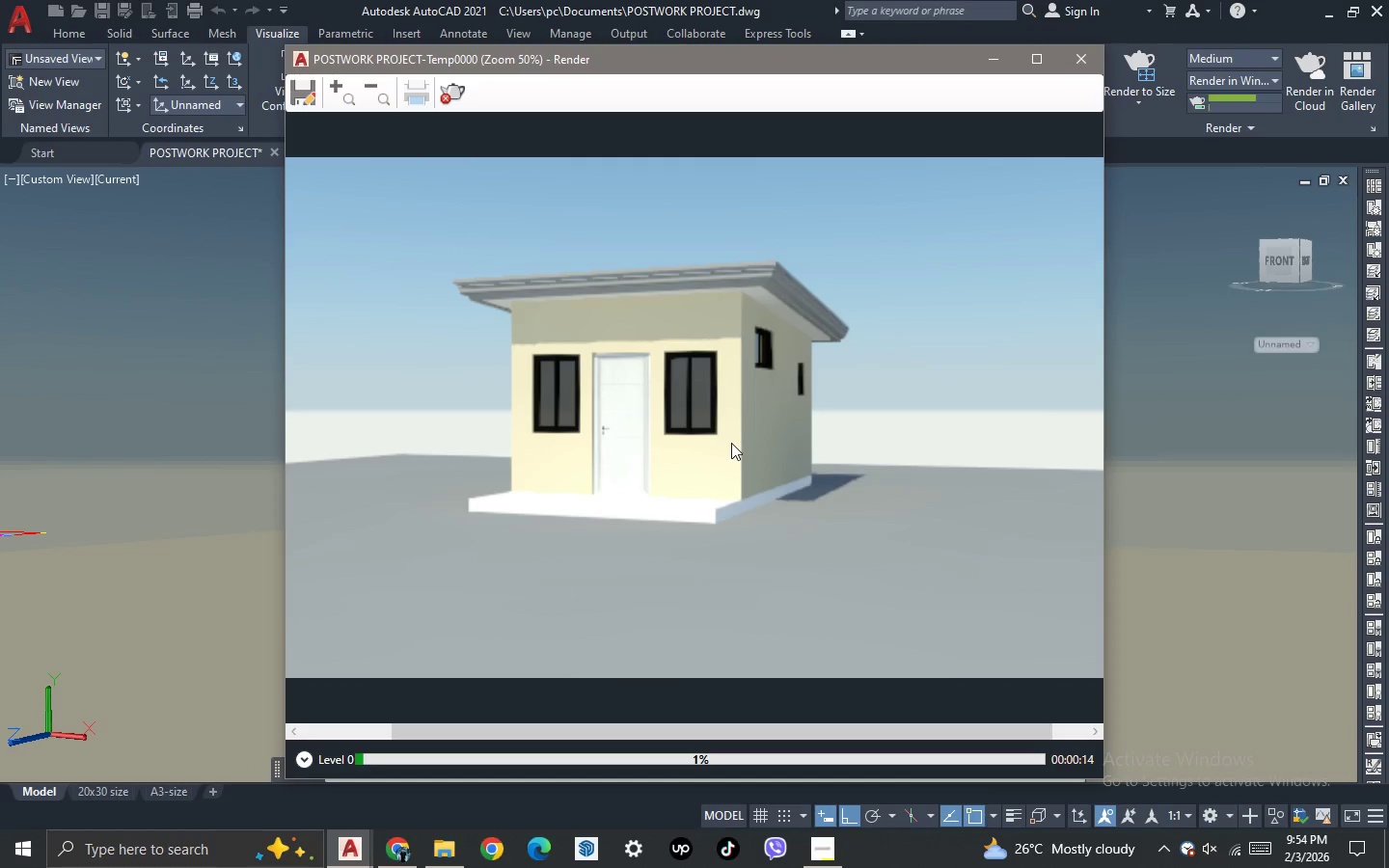 
scroll: coordinate [731, 443], scroll_direction: down, amount: 2.0
 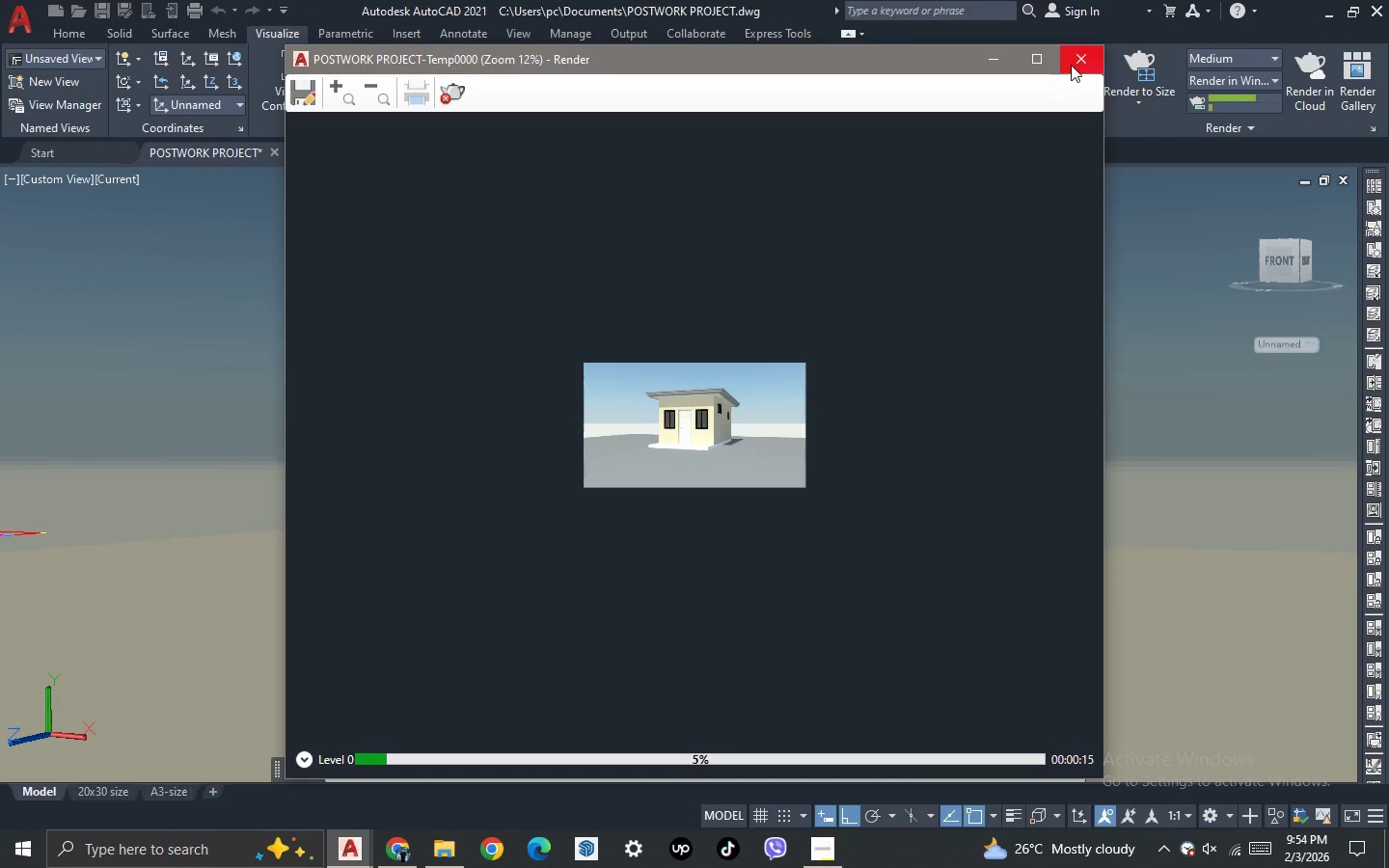 
left_click([1071, 64])
 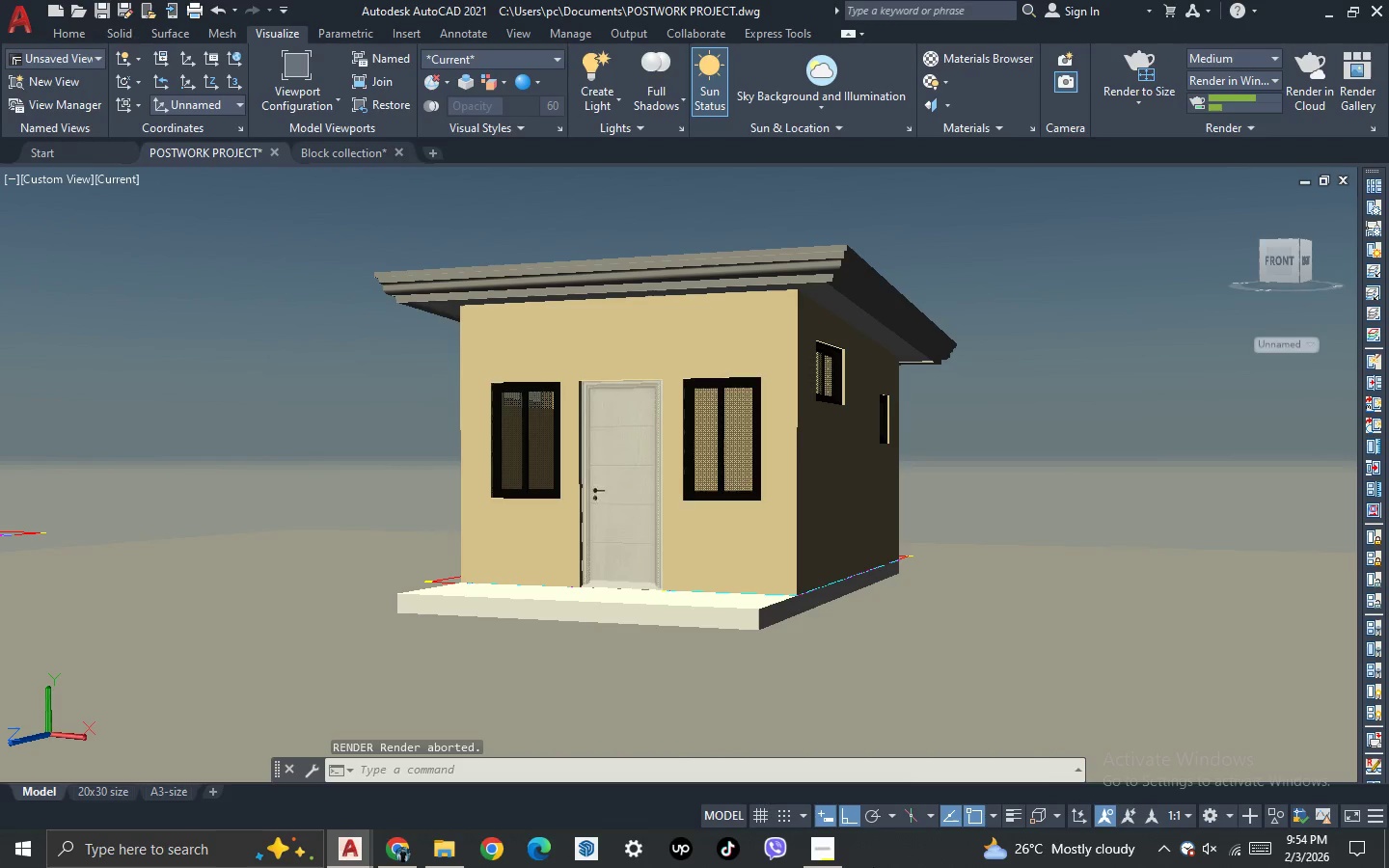 
left_click([831, 838])